 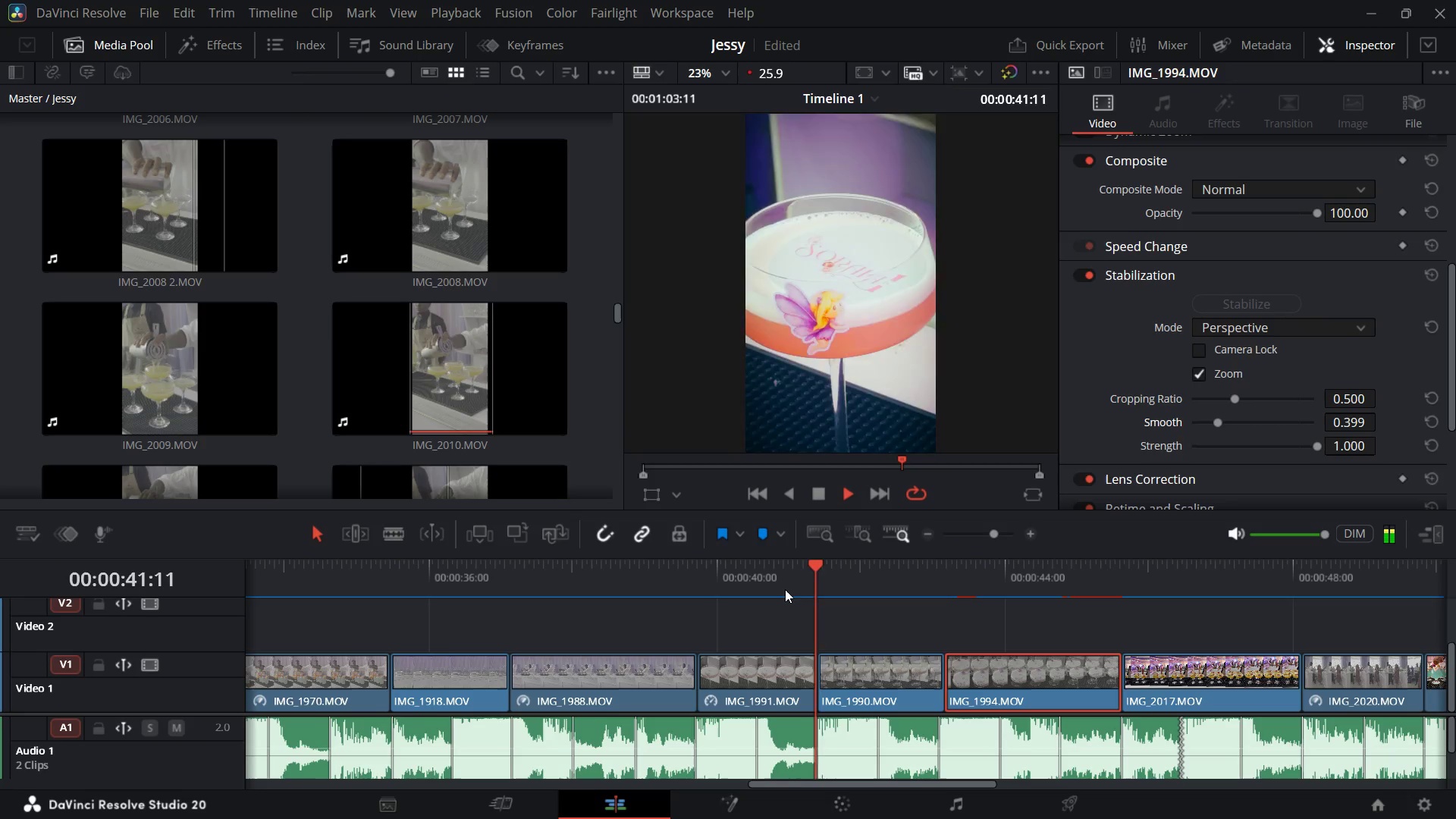 
key(Space)
 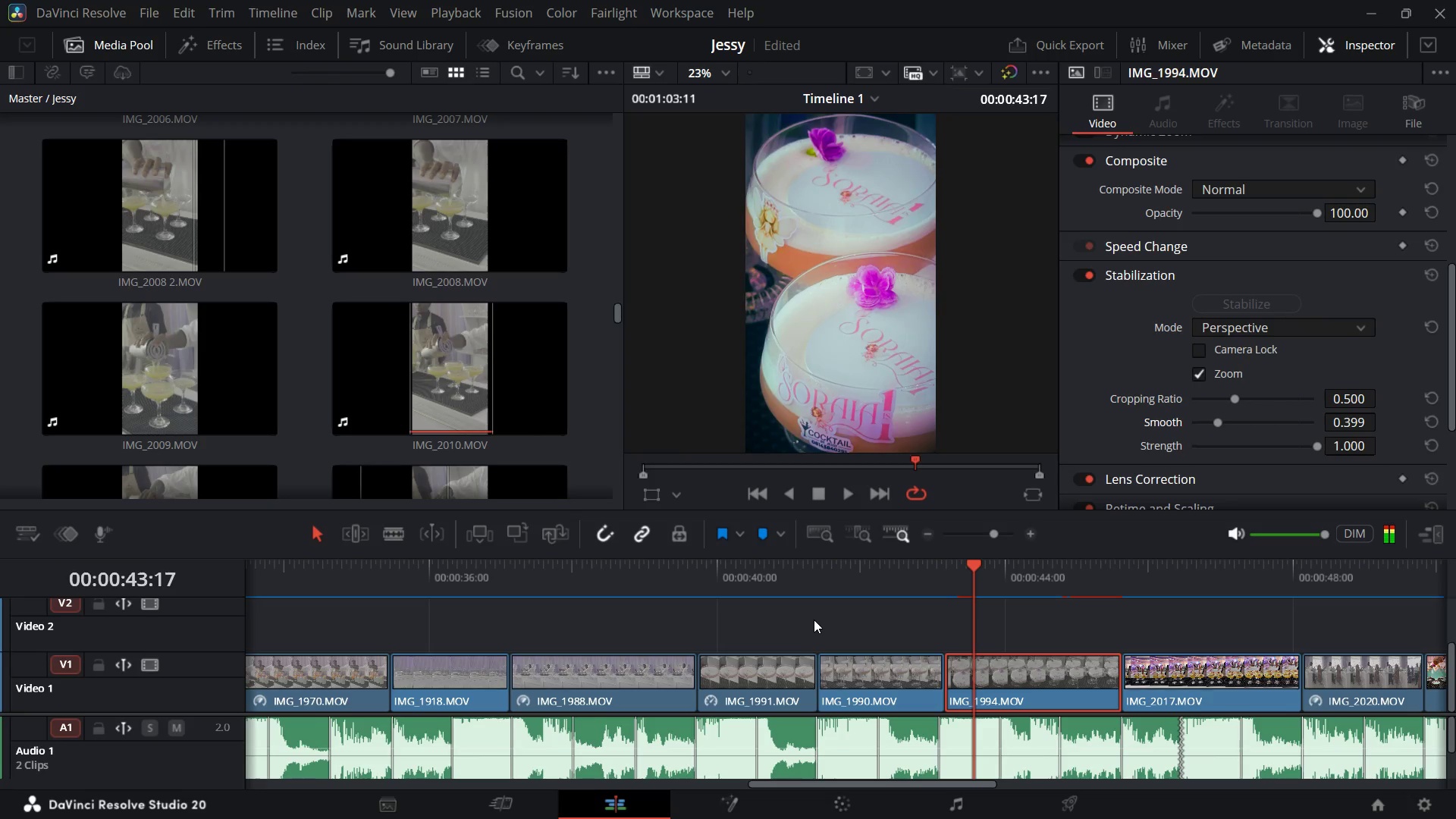 
key(Space)
 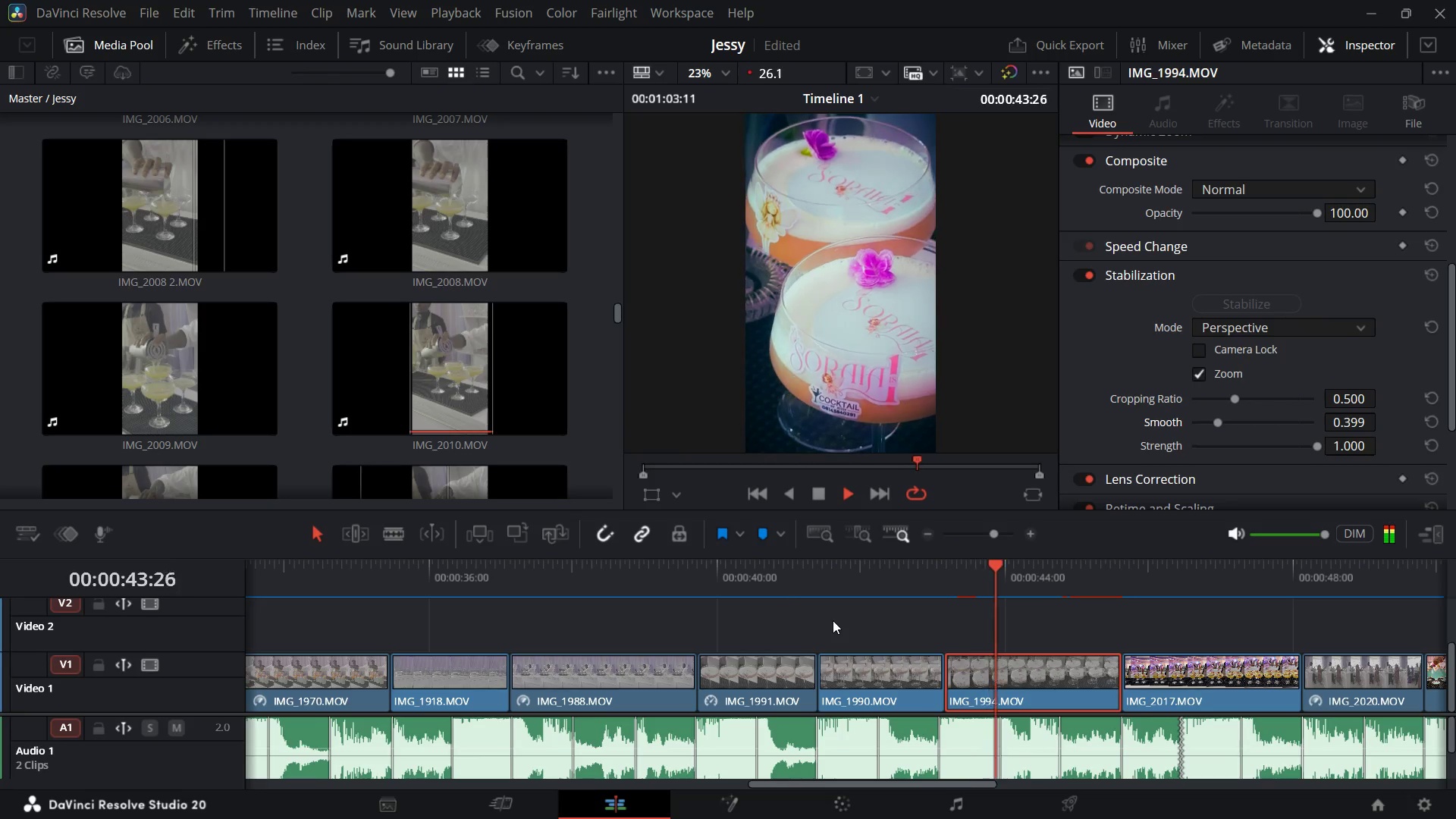 
key(Space)
 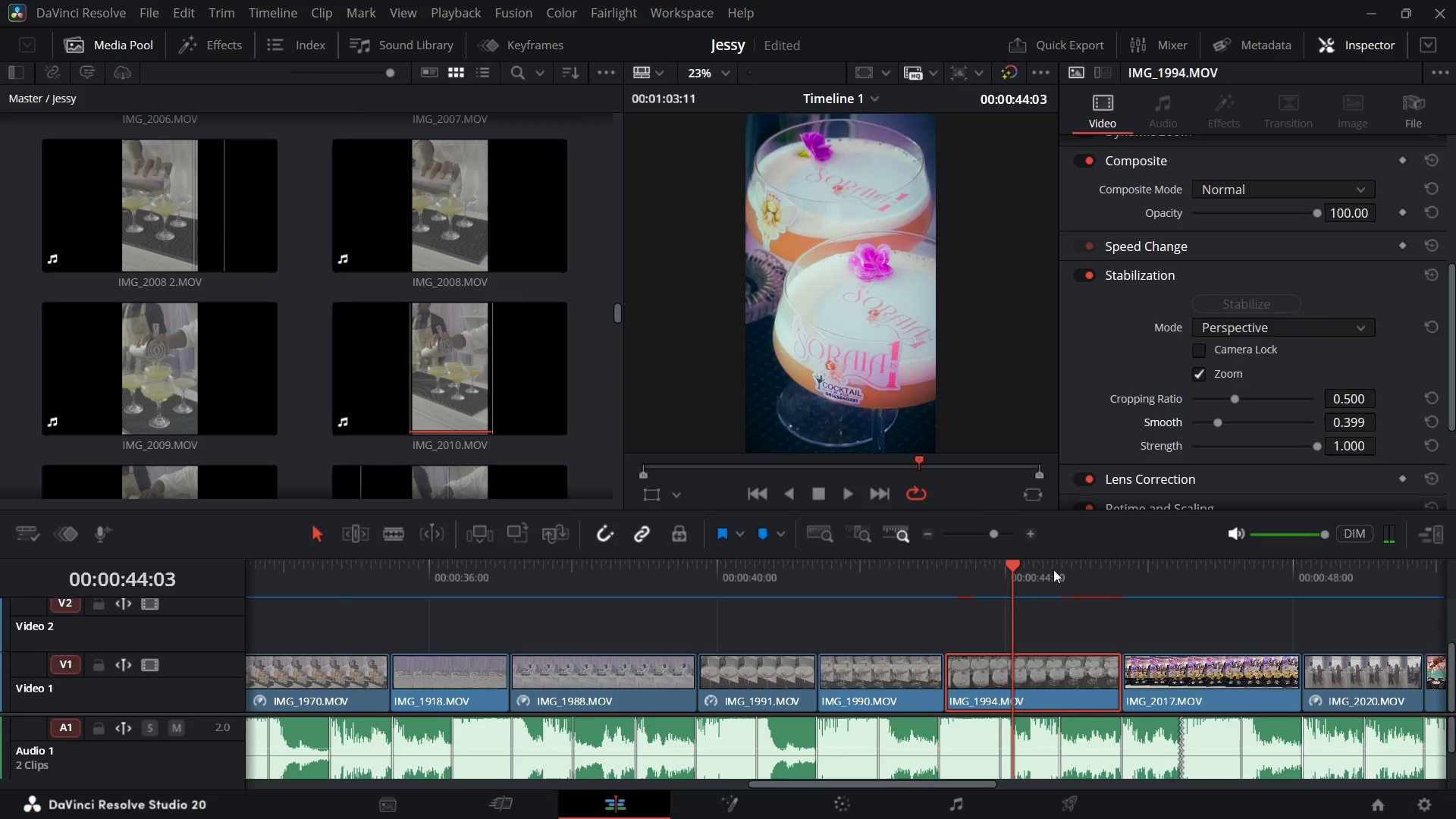 
wait(7.16)
 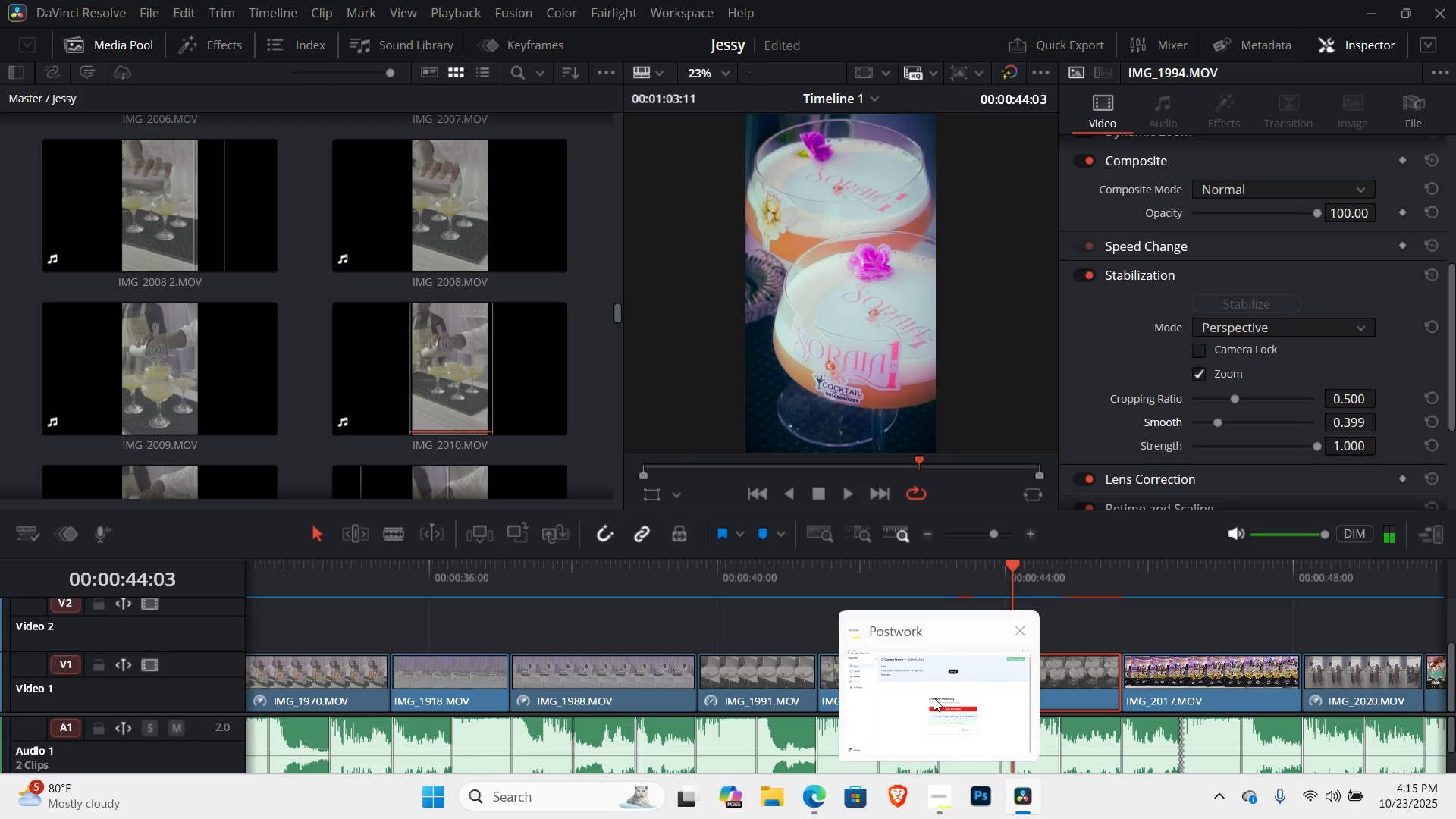 
key(Space)
 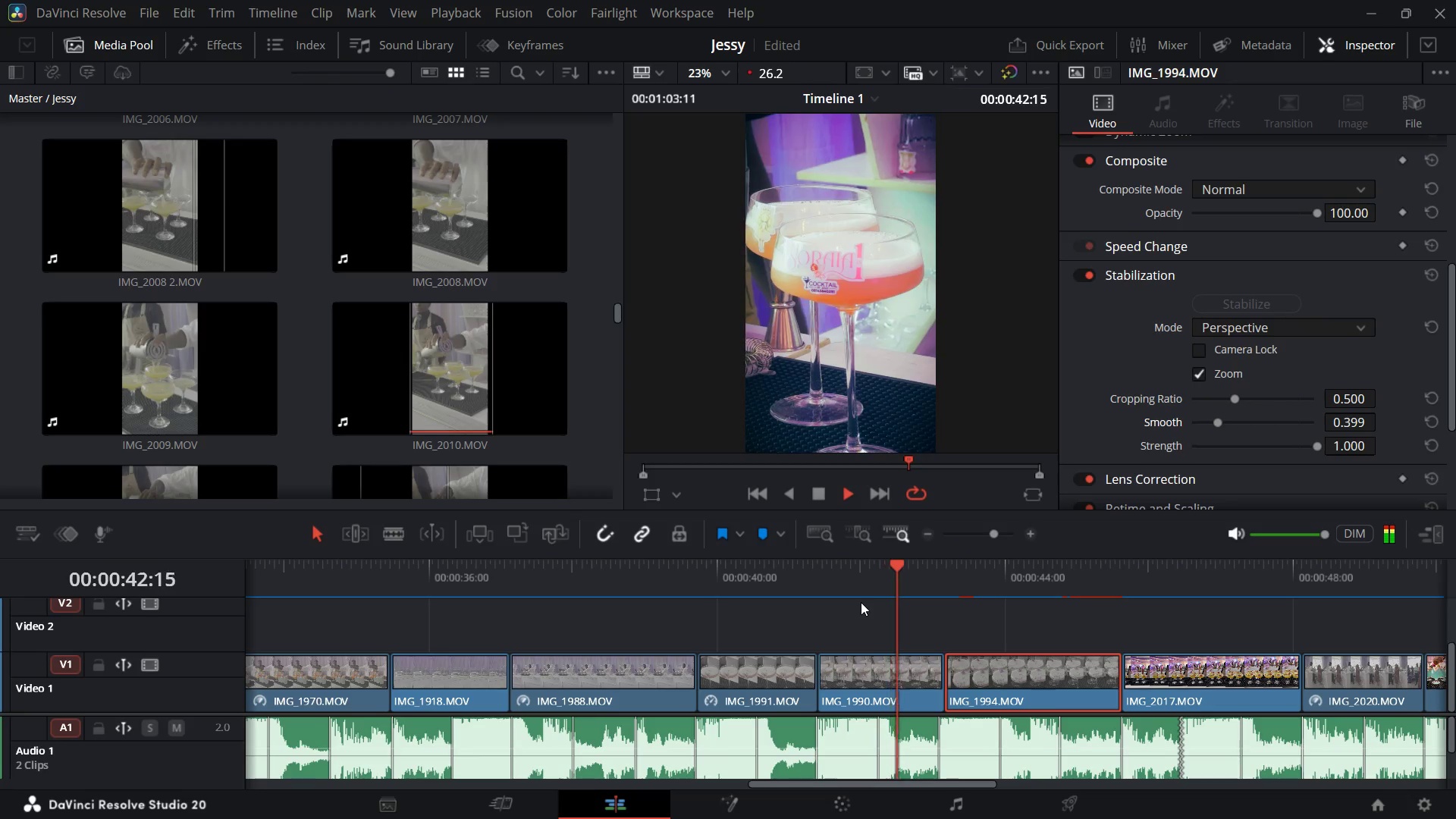 
key(Space)
 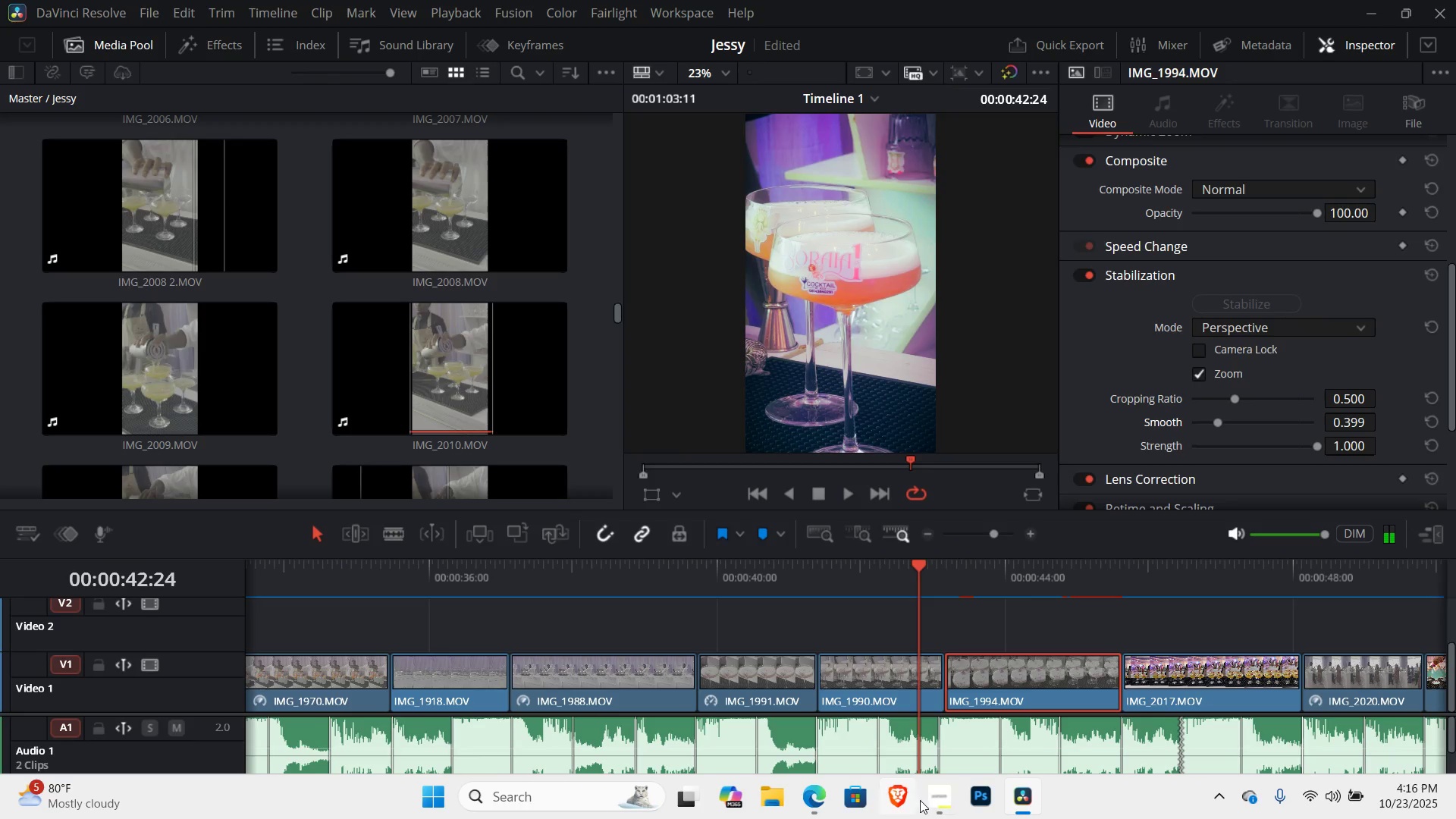 
left_click([942, 793])